 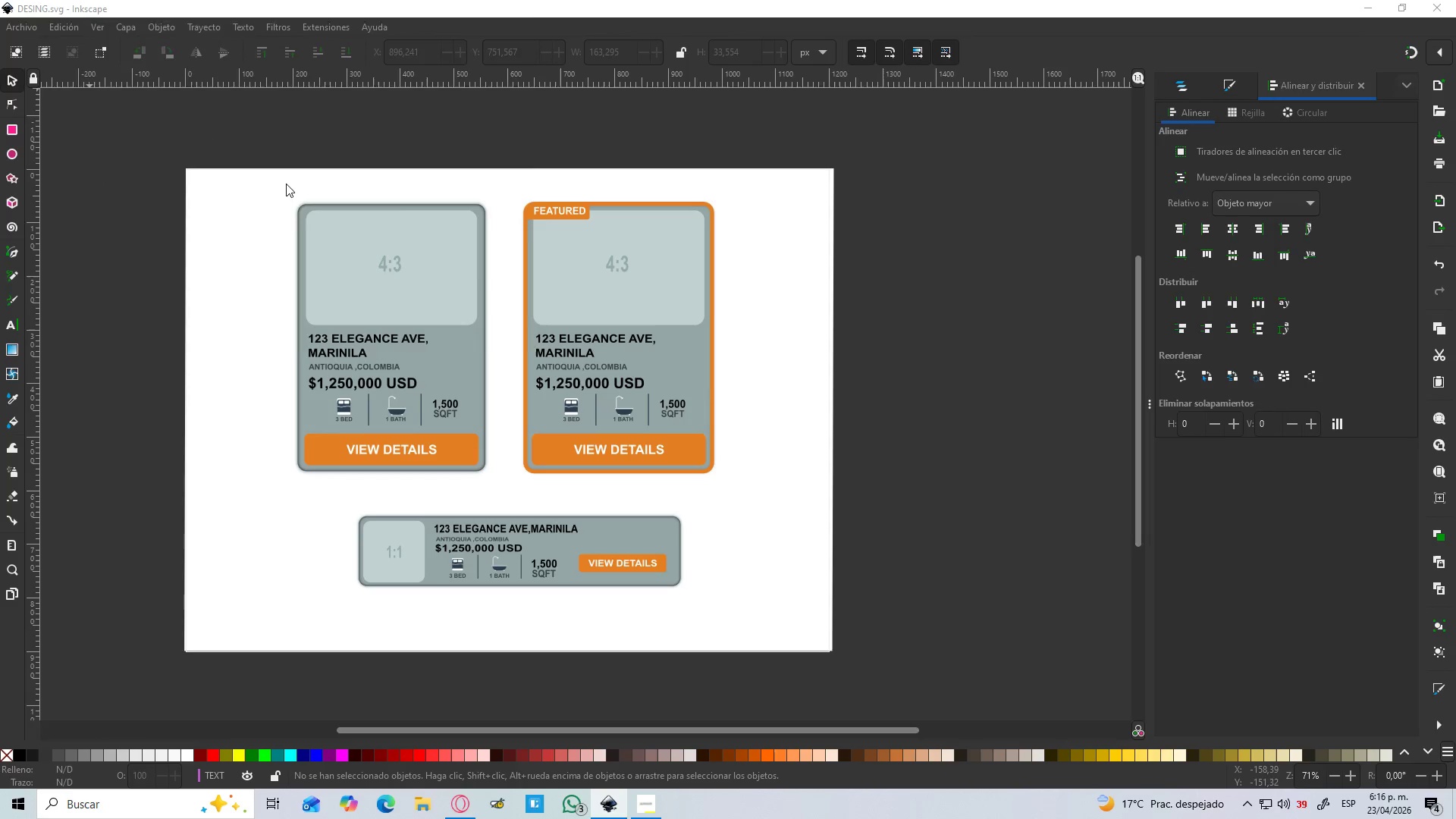 
type(URBAN NEST)
 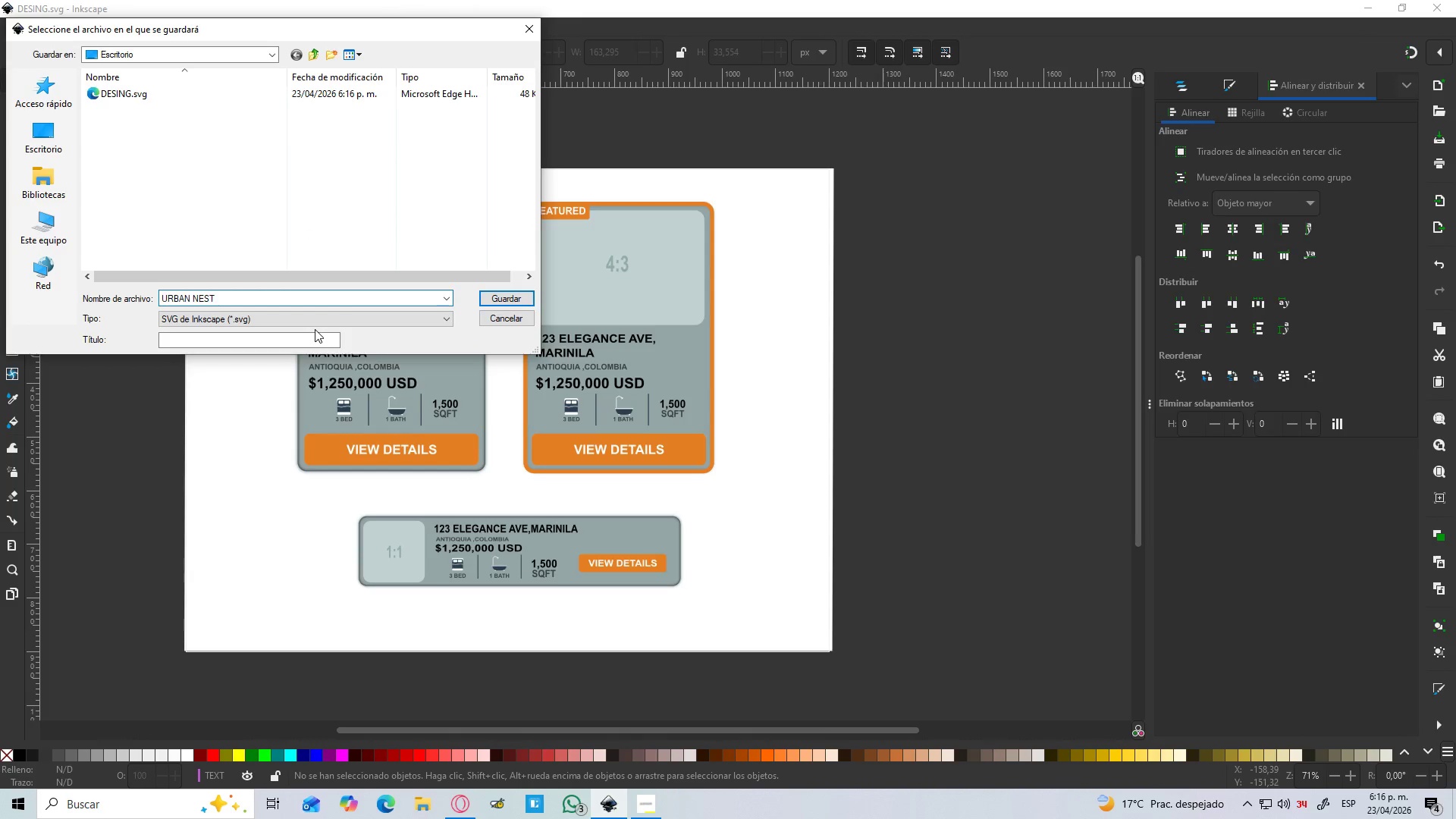 
key(Enter)
 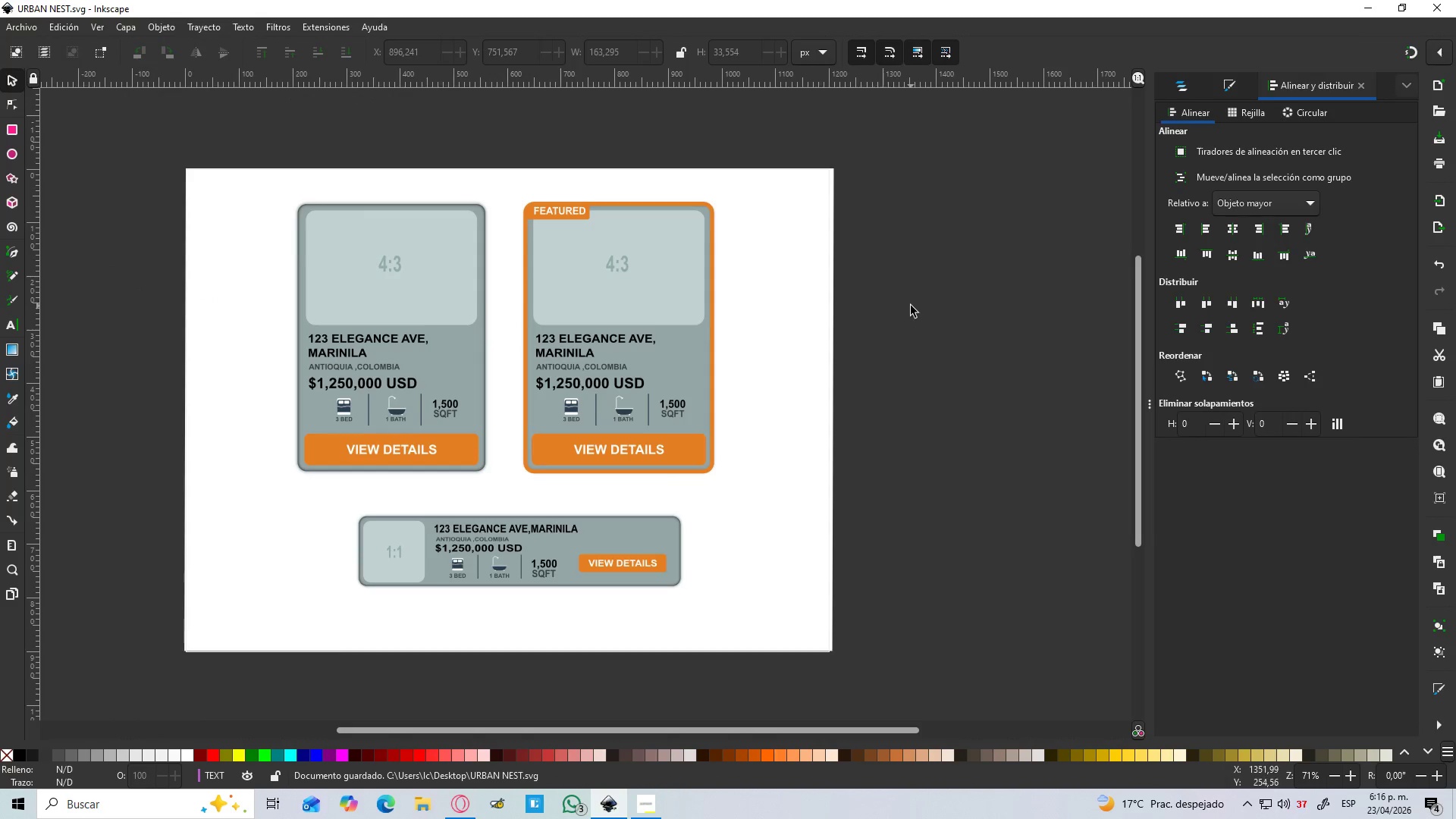 
left_click([982, 324])
 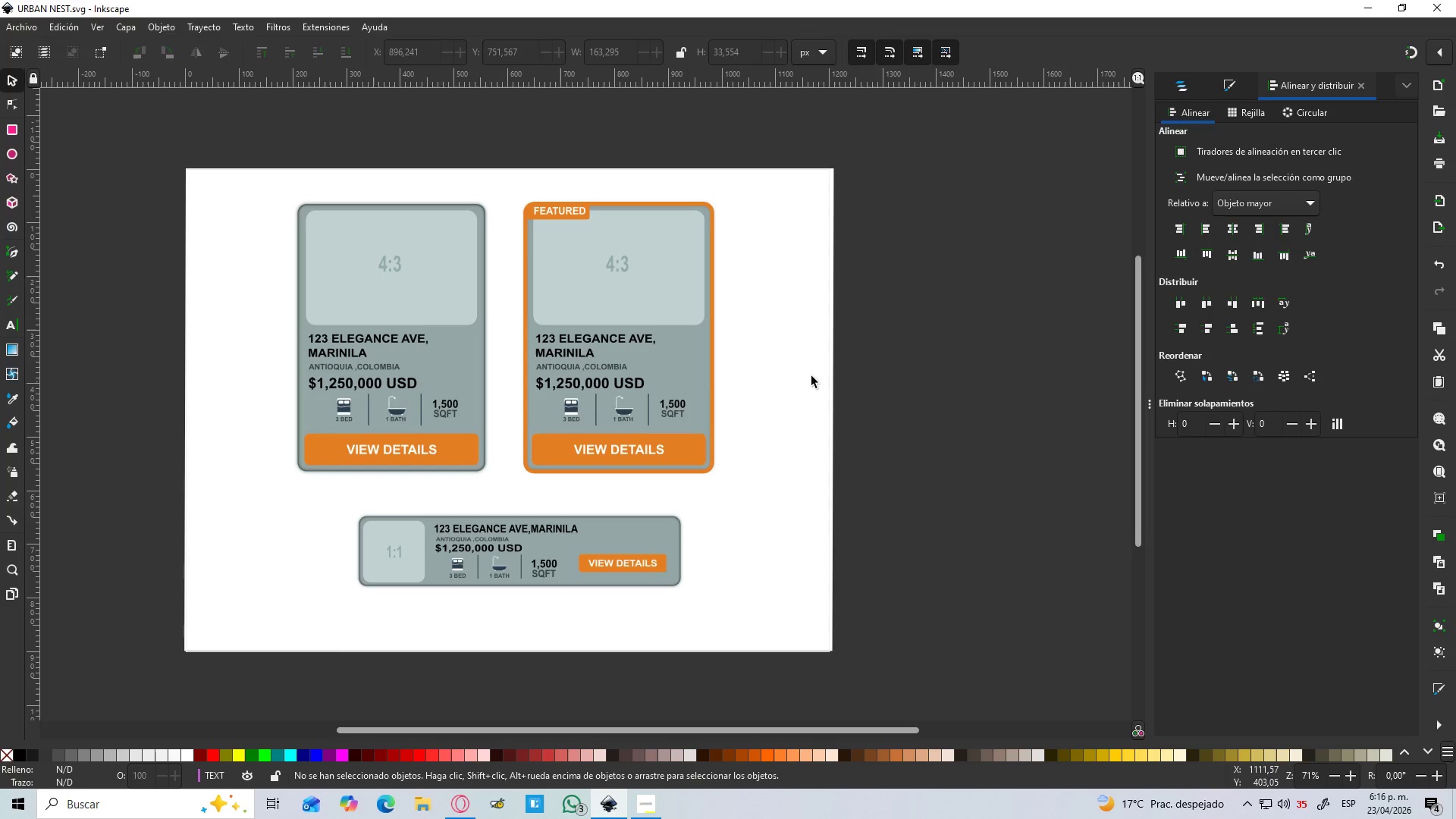 
hold_key(key=Space, duration=0.64)
 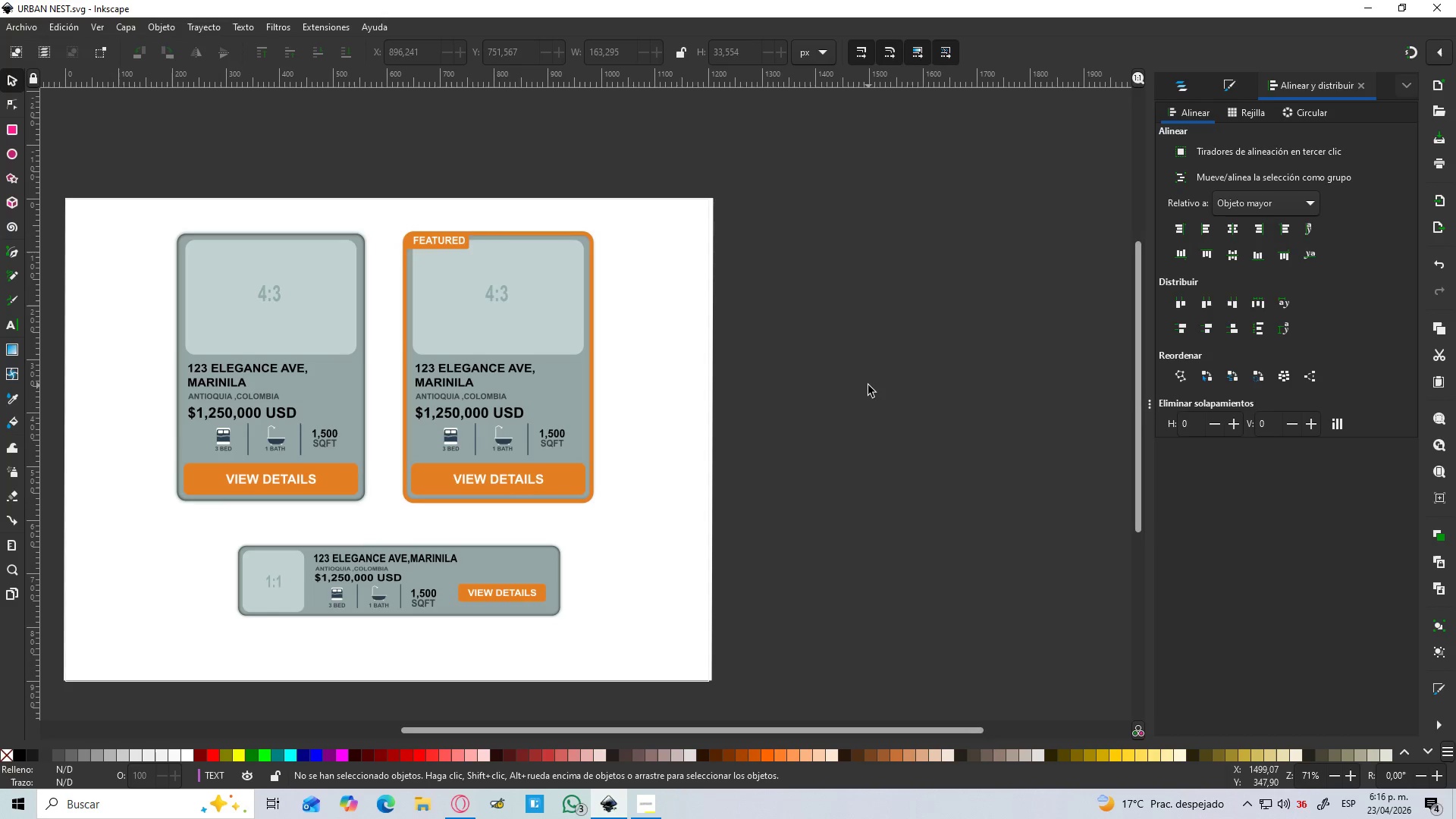 
left_click([868, 385])
 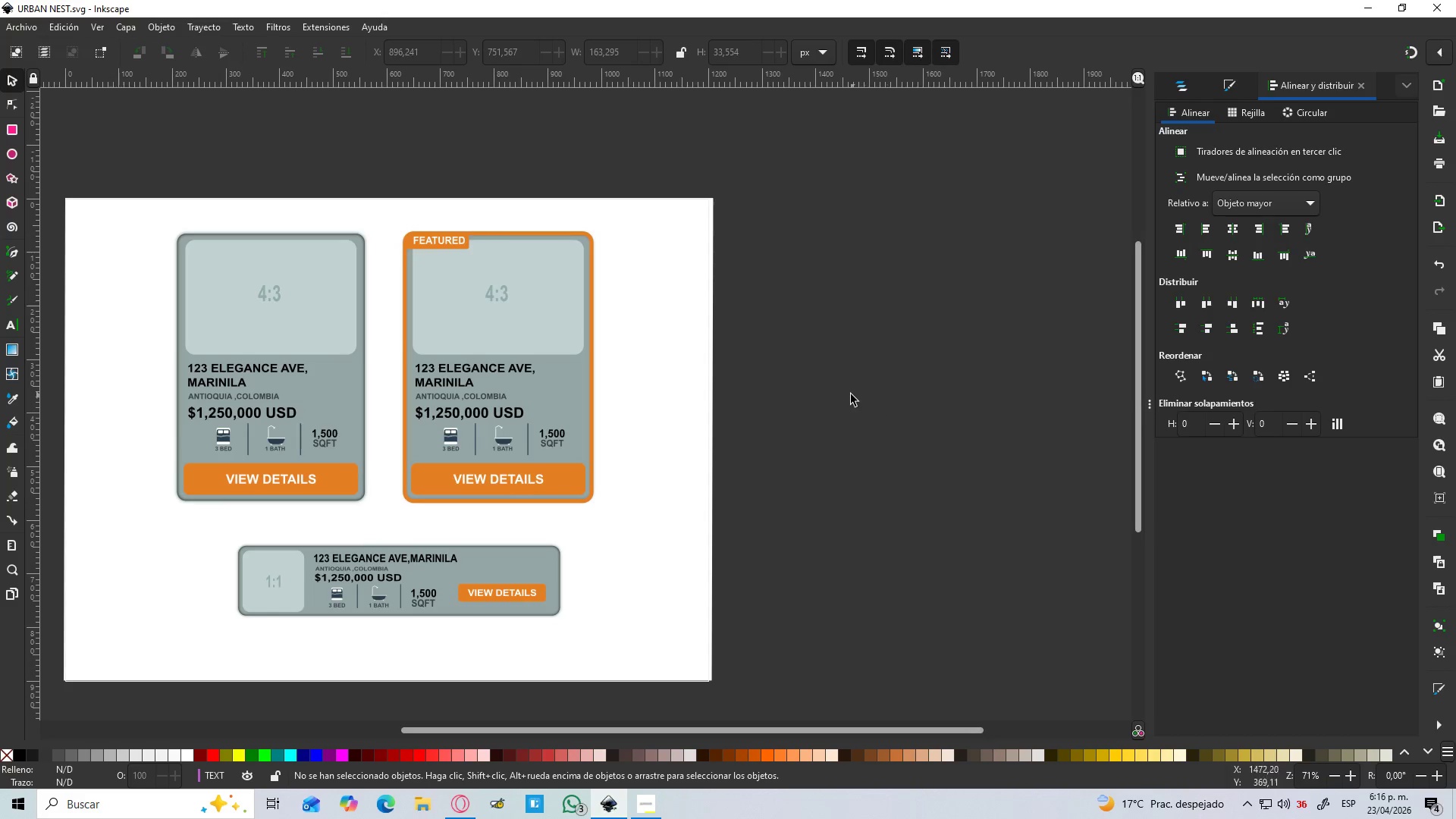 
scroll: coordinate [851, 394], scroll_direction: down, amount: 1.0
 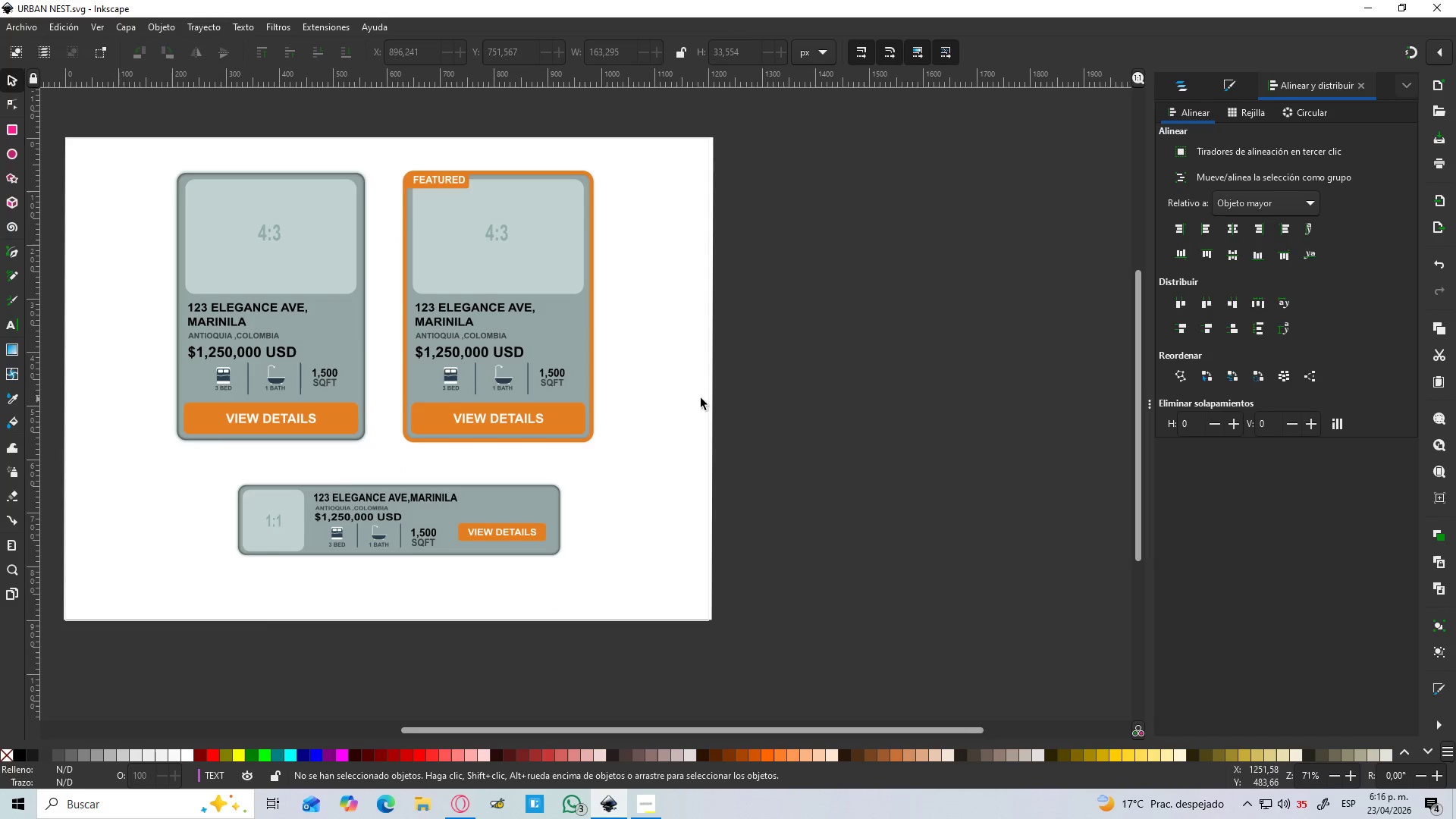 
hold_key(key=Space, duration=0.47)
 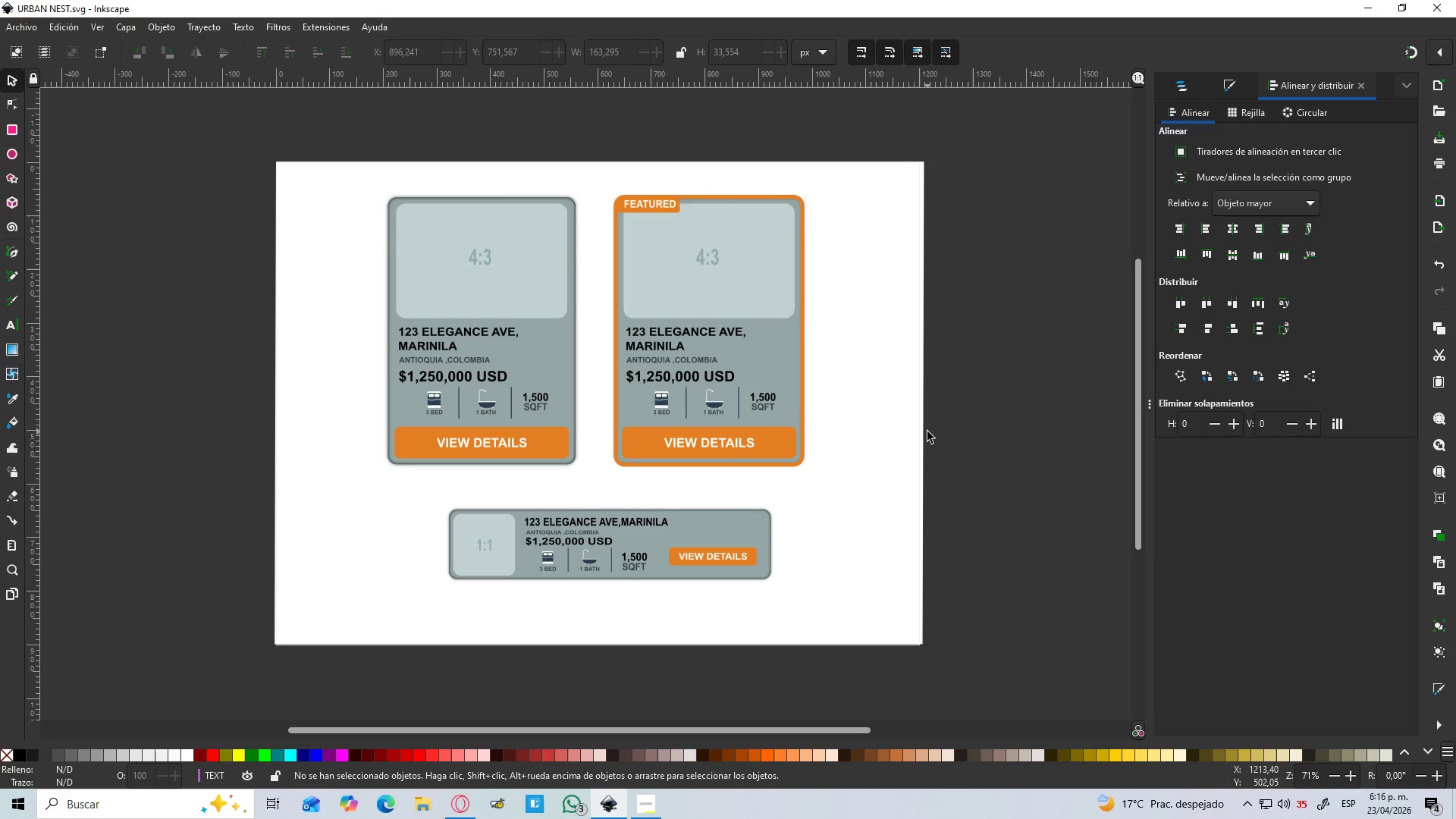 
left_click([927, 431])
 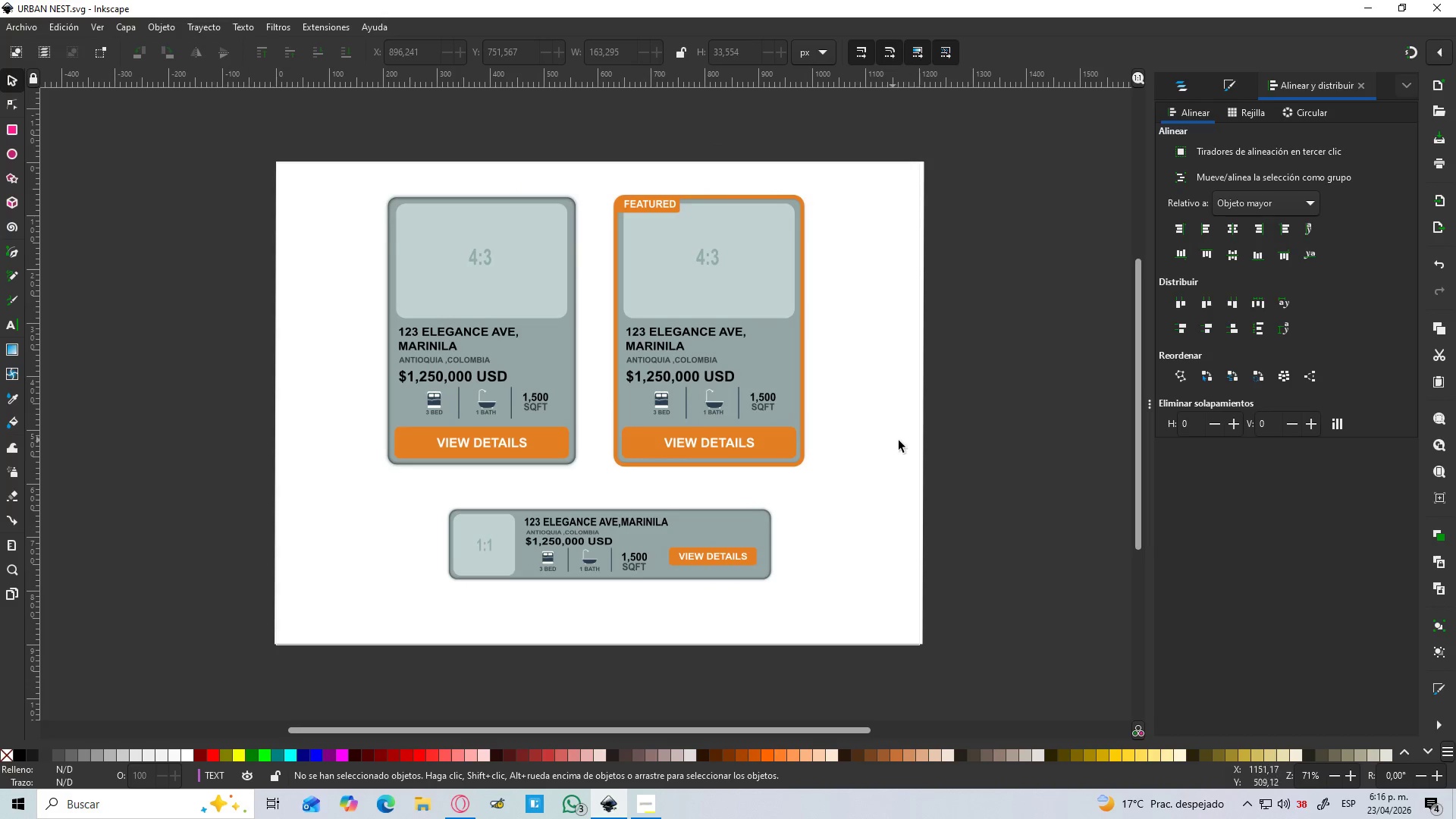 
key(Alt+AltLeft)
 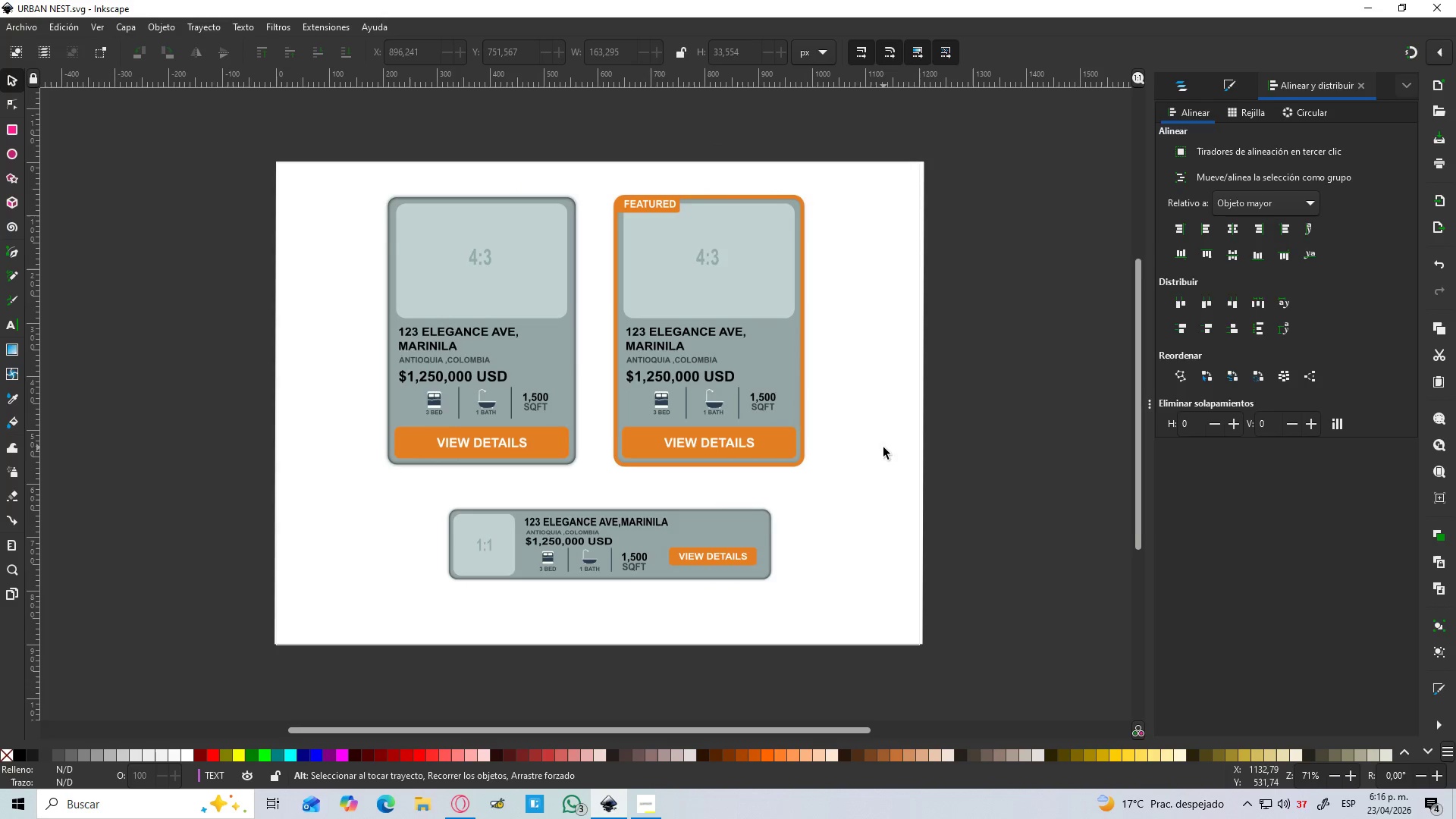 
key(Alt+Tab)